 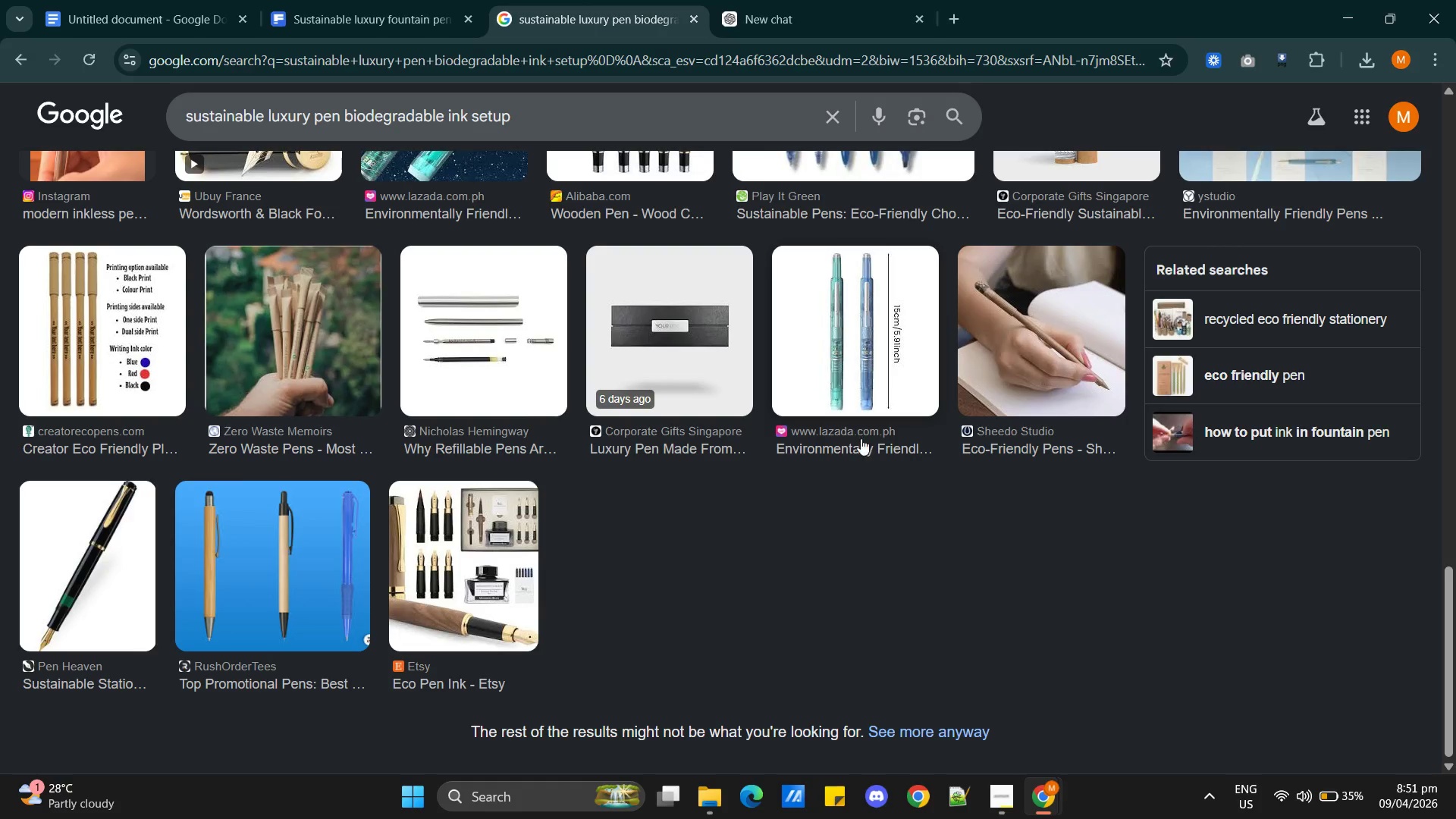 
scroll: coordinate [764, 467], scroll_direction: up, amount: 1.0
 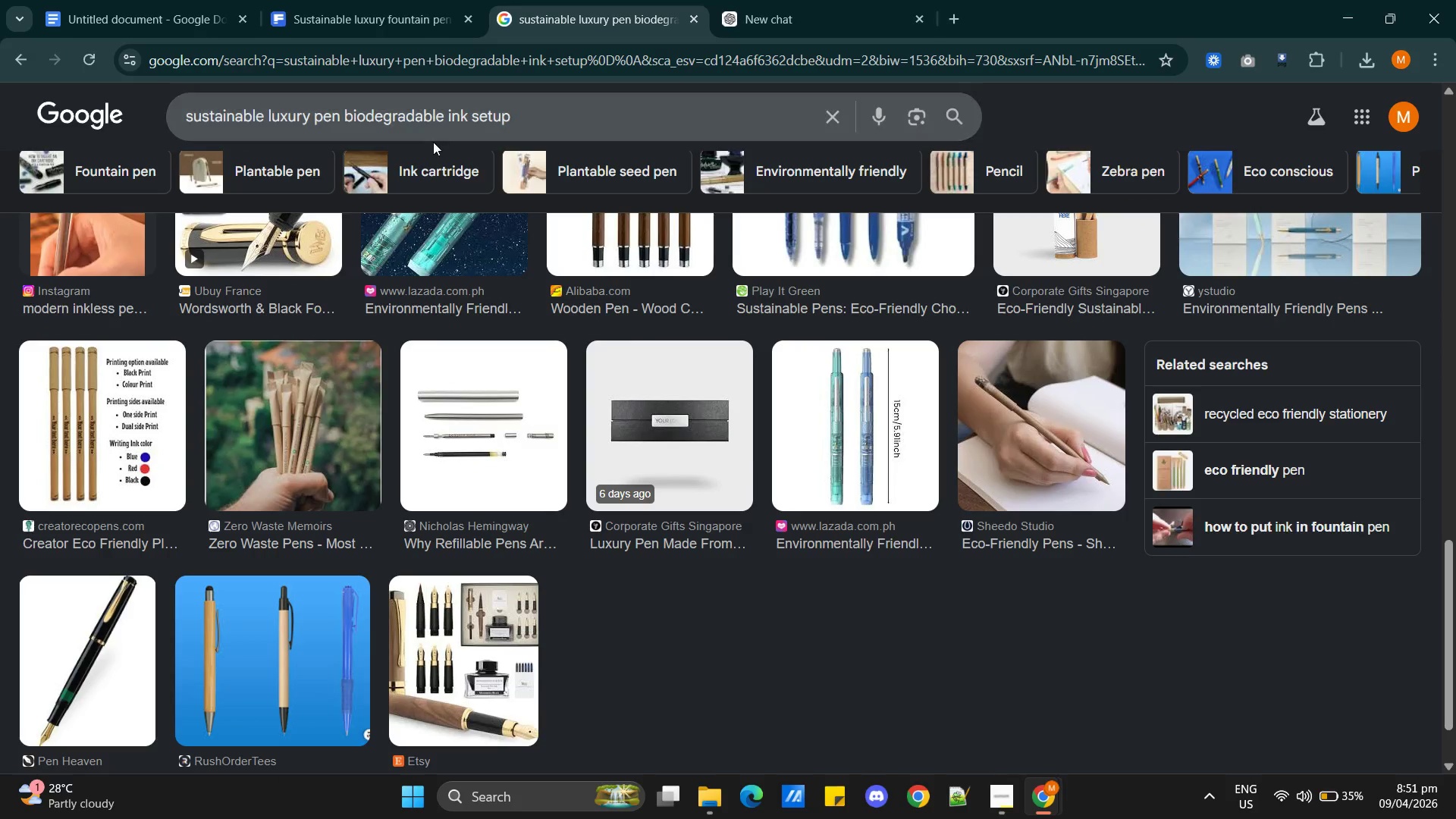 
double_click([414, 112])
 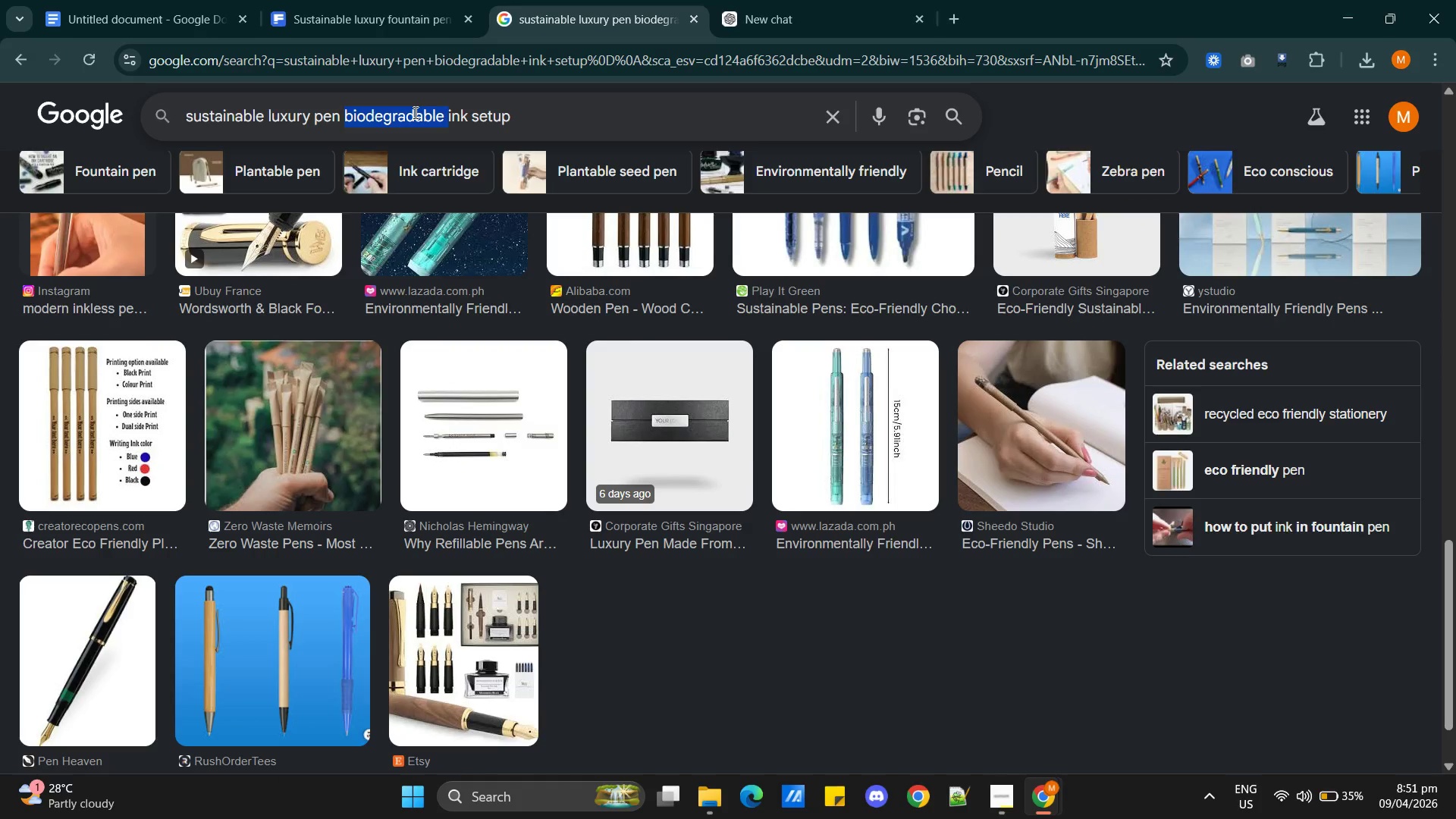 
triple_click([414, 112])
 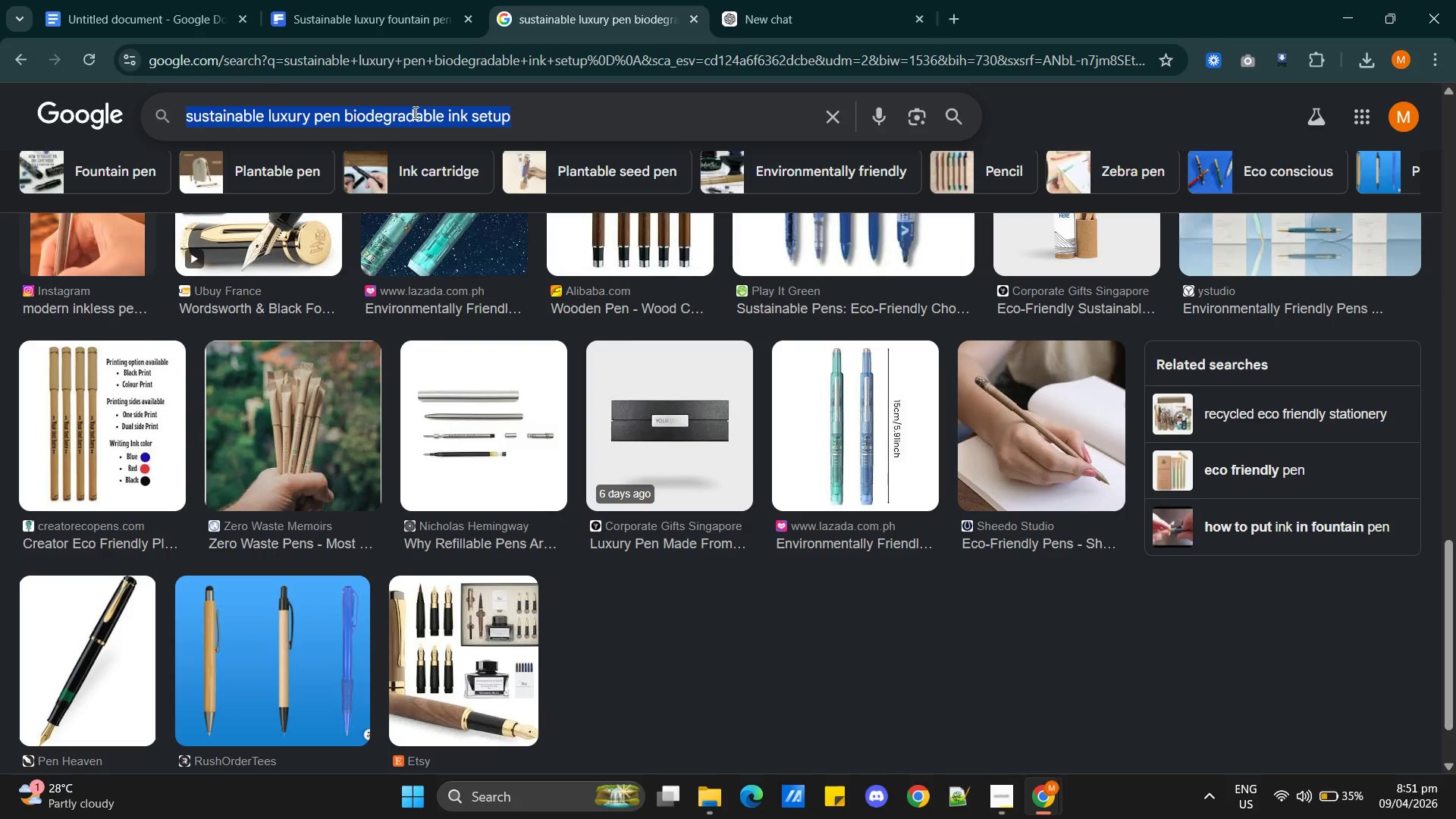 
key(Alt+AltLeft)